 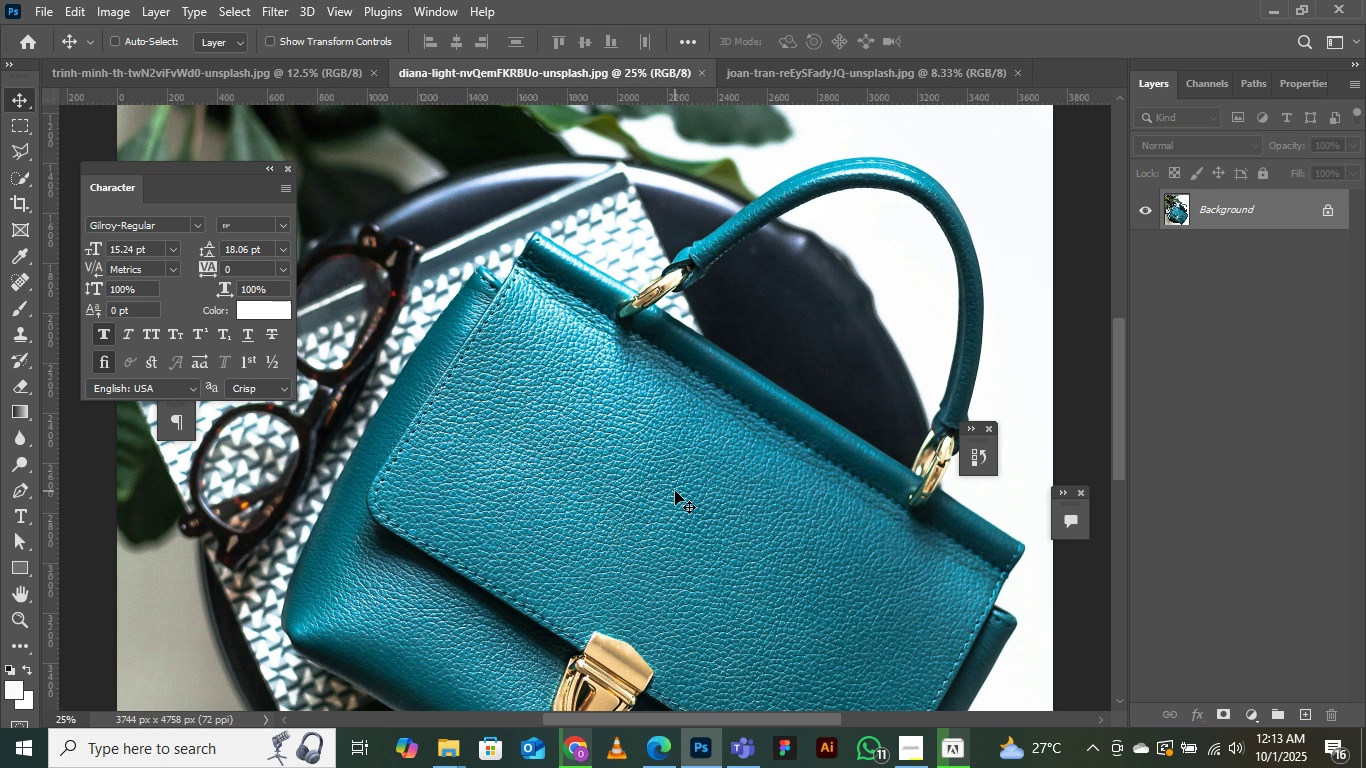 
key(Control+Minus)
 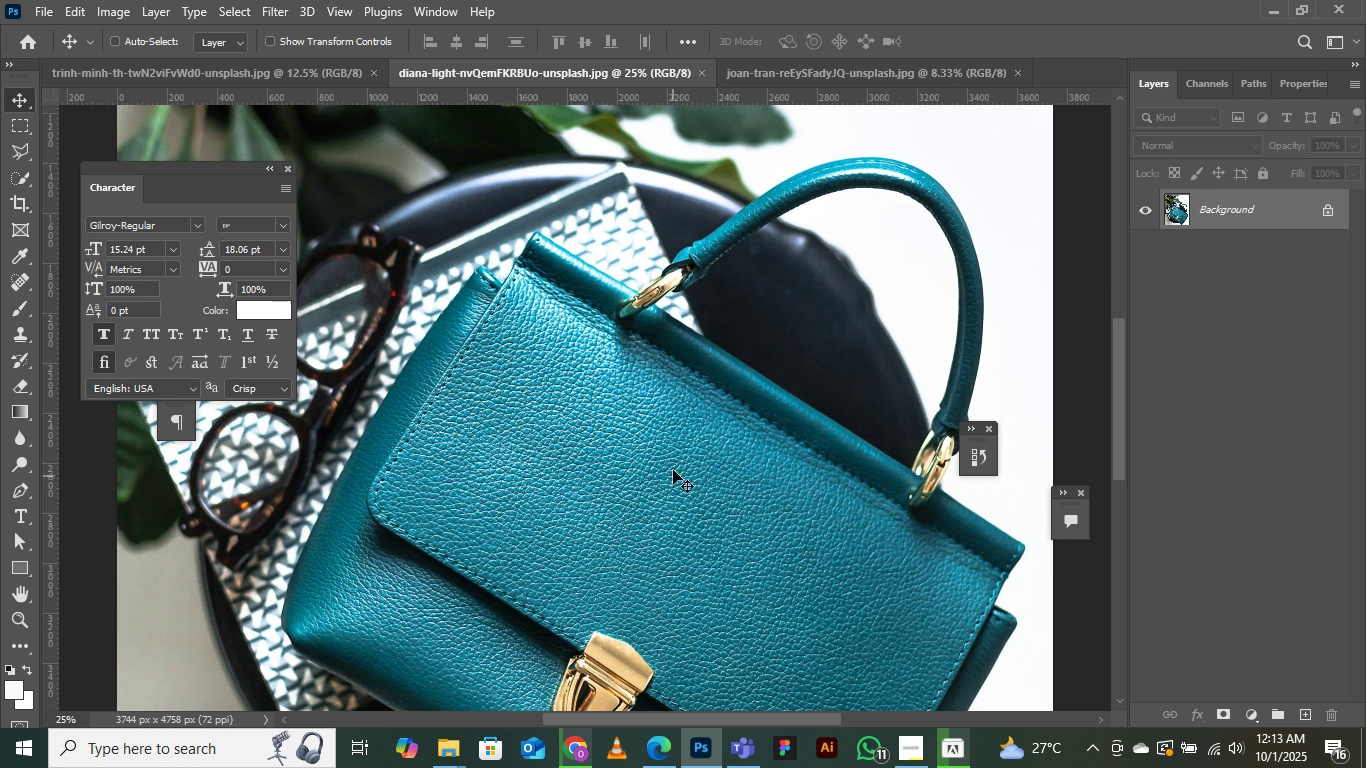 
key(Control+Minus)
 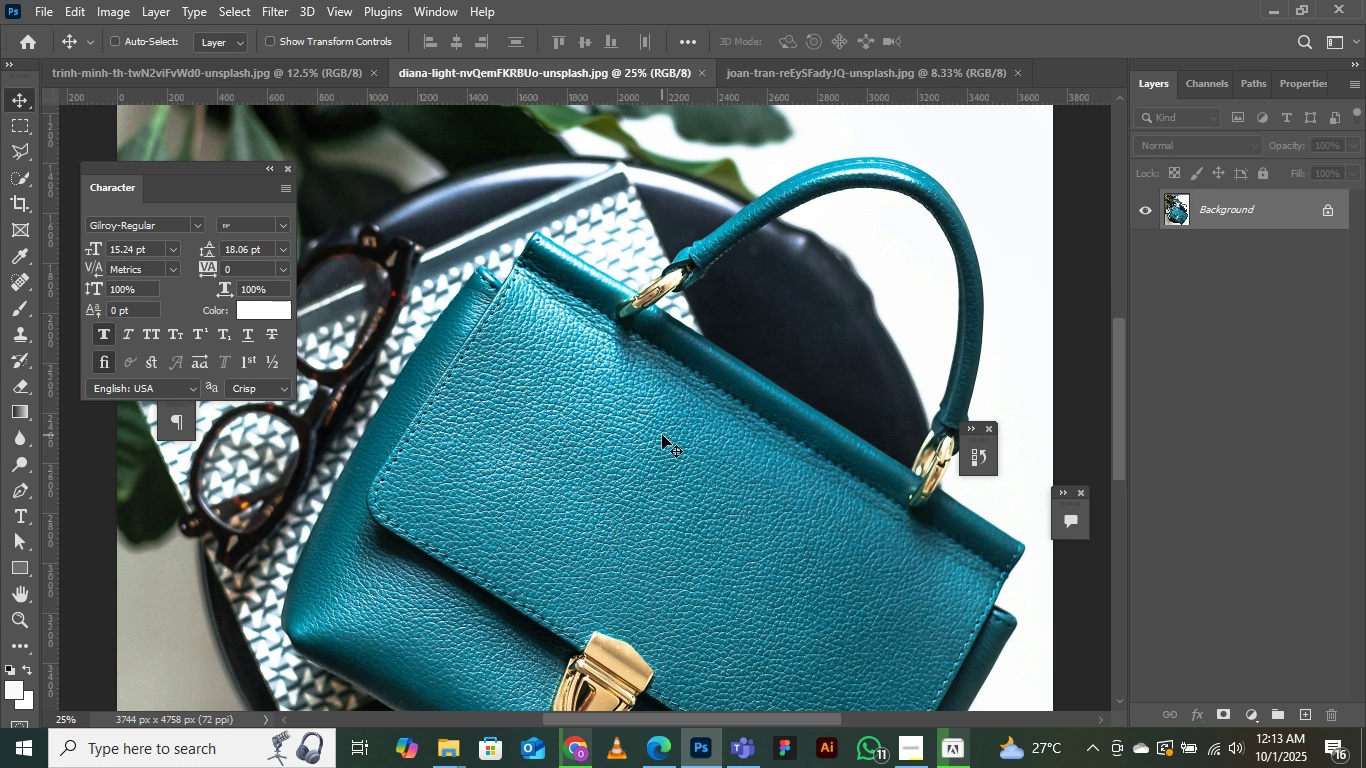 
key(Control+Minus)
 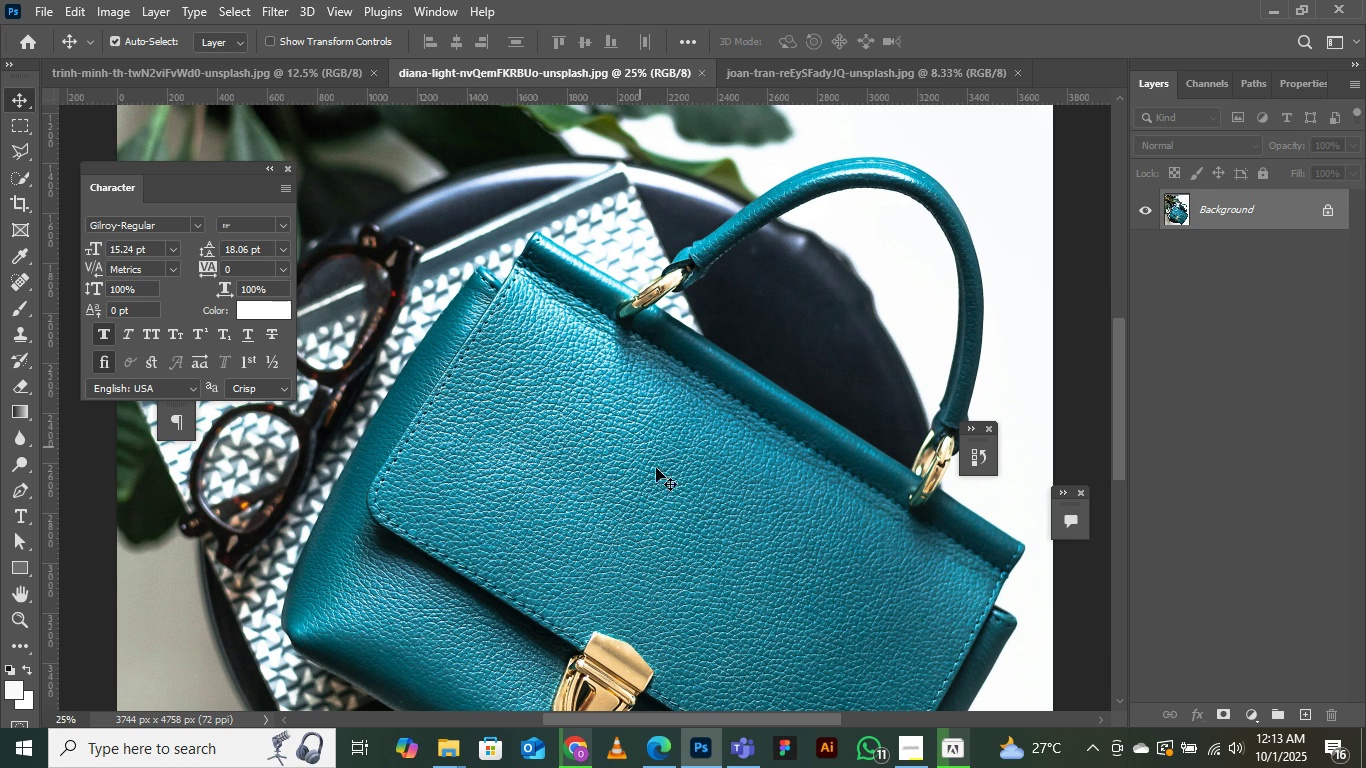 
key(Control+ControlRight)